 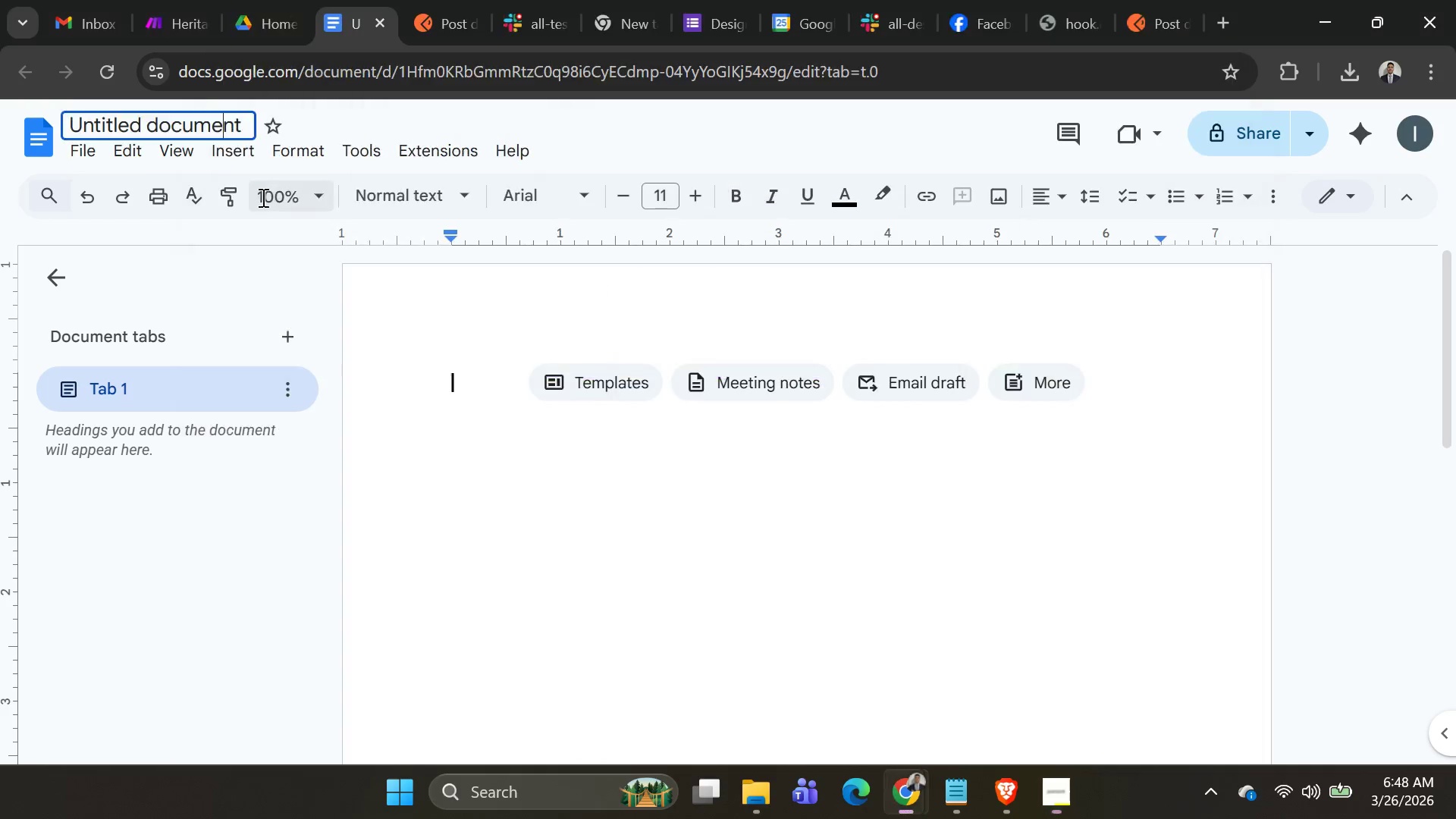 
key(Control+A)
 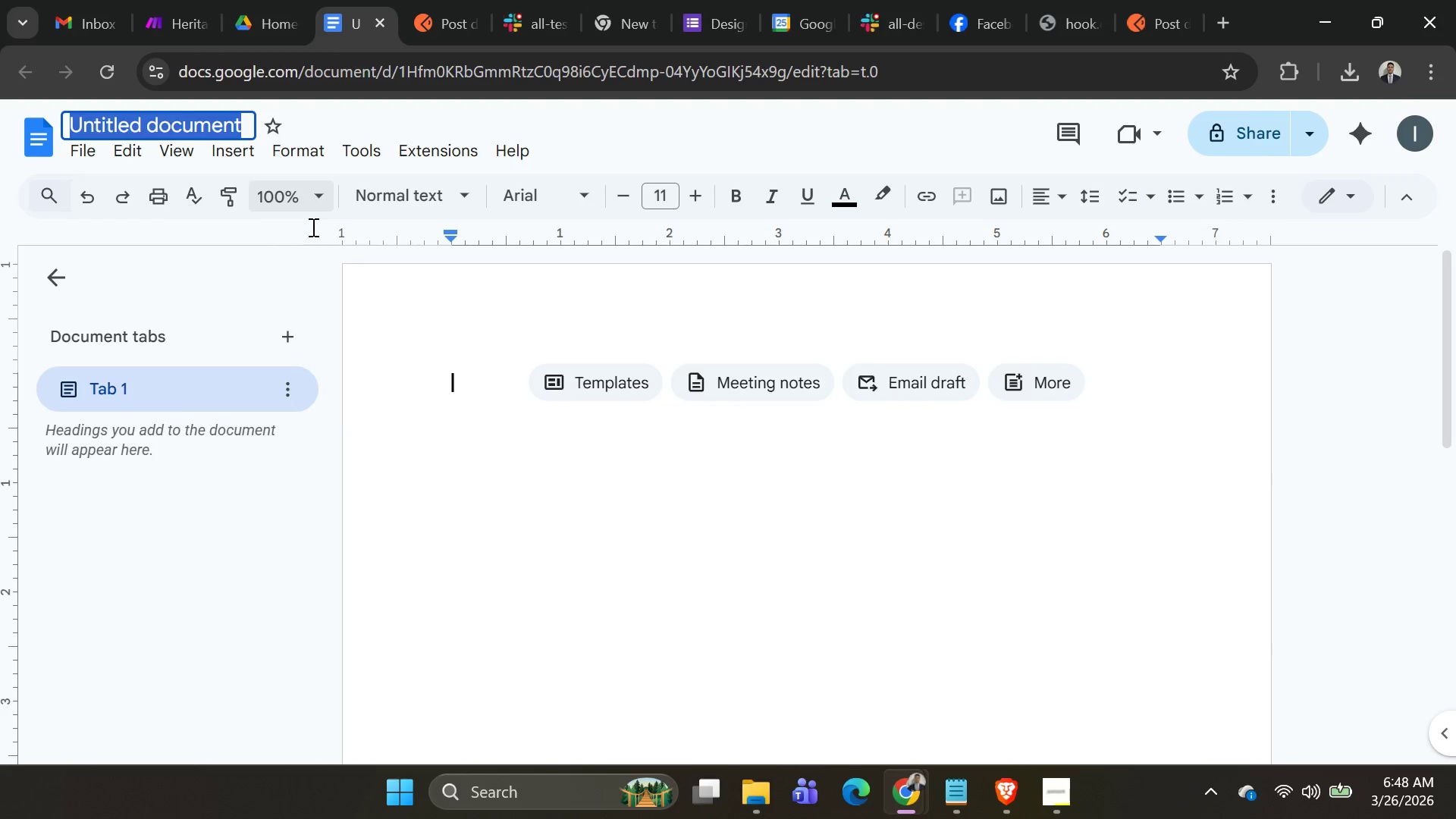 
key(Control+V)
 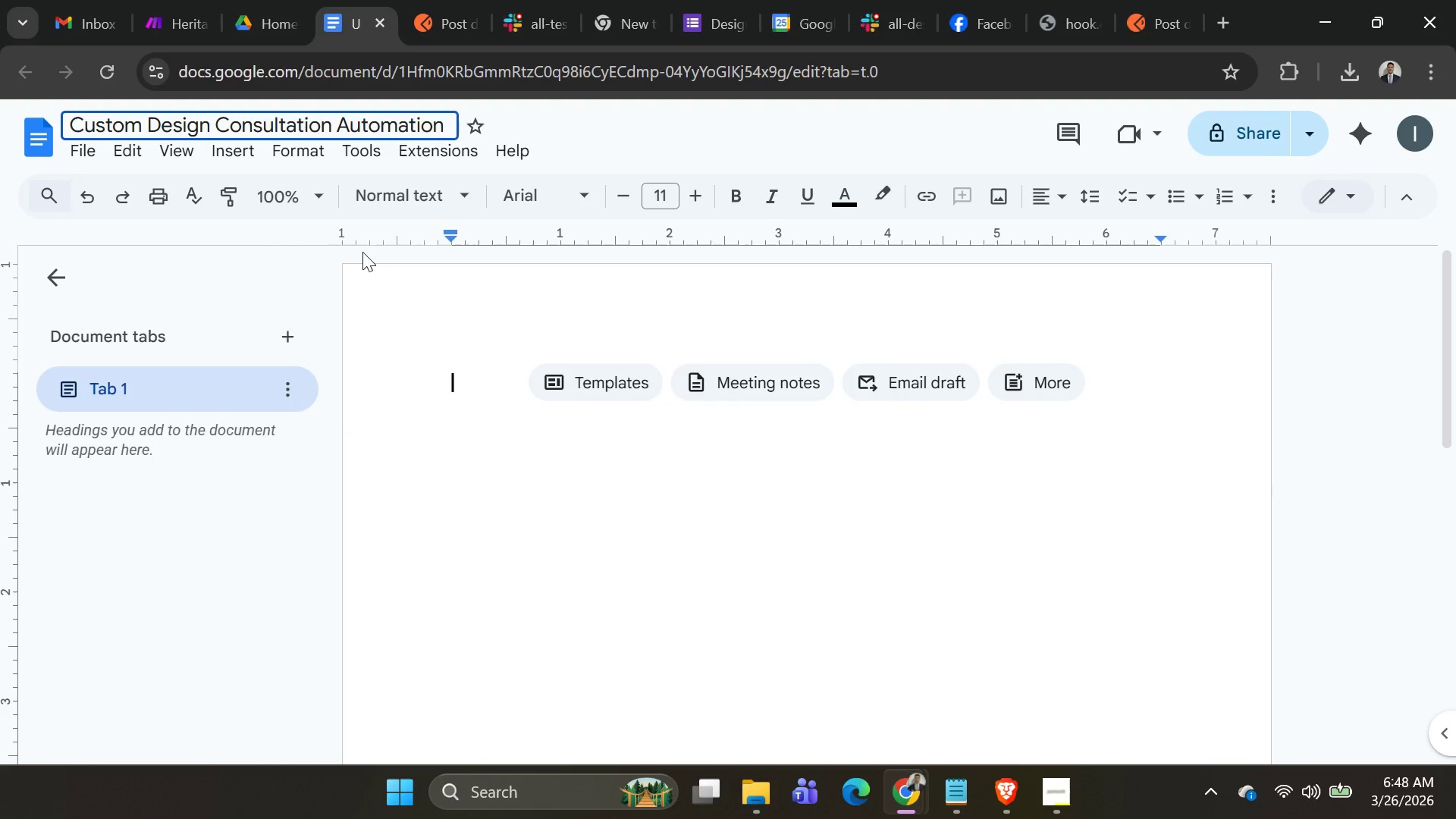 
key(Enter)
 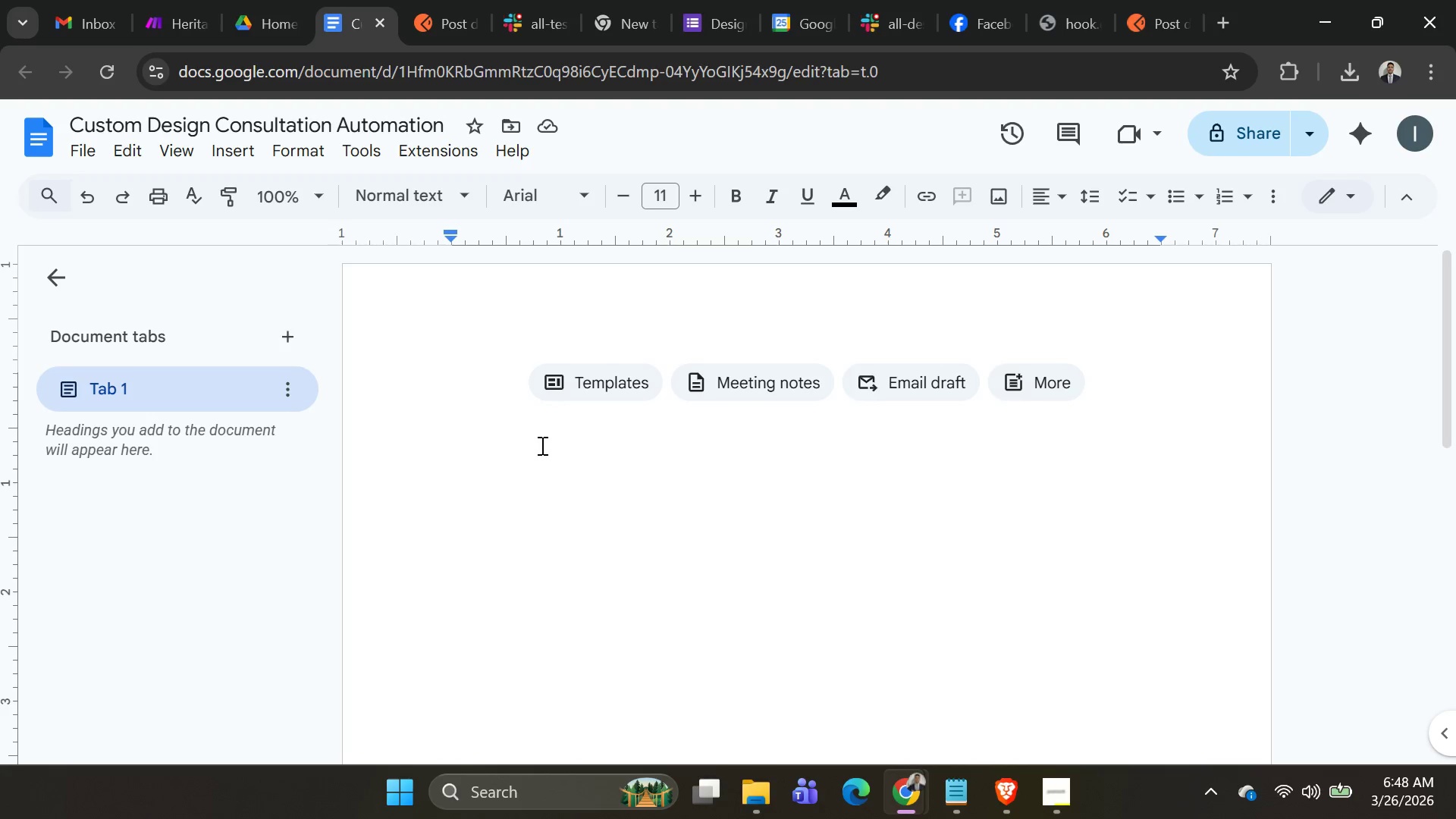 
wait(7.83)
 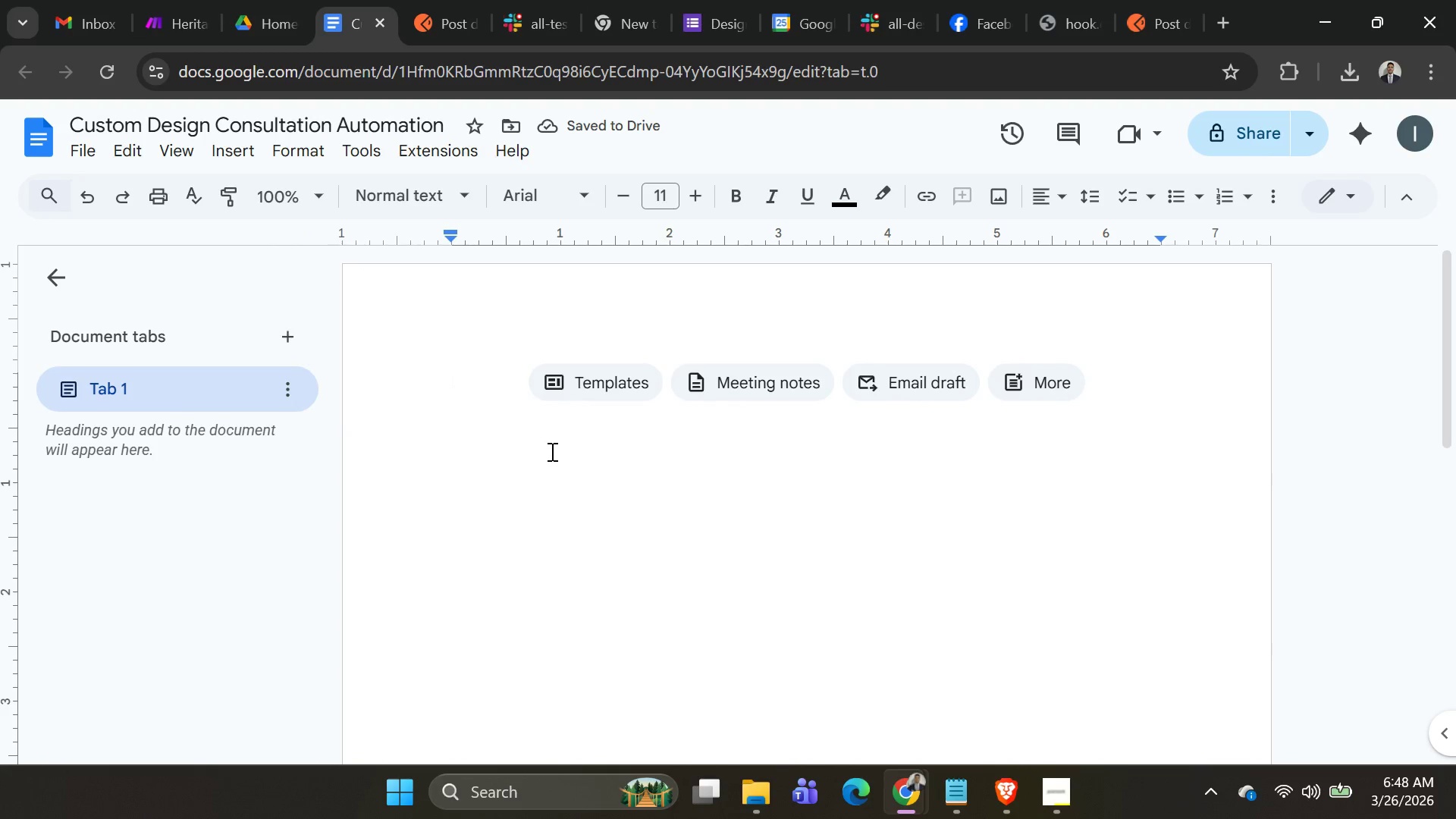 
left_click([173, 25])
 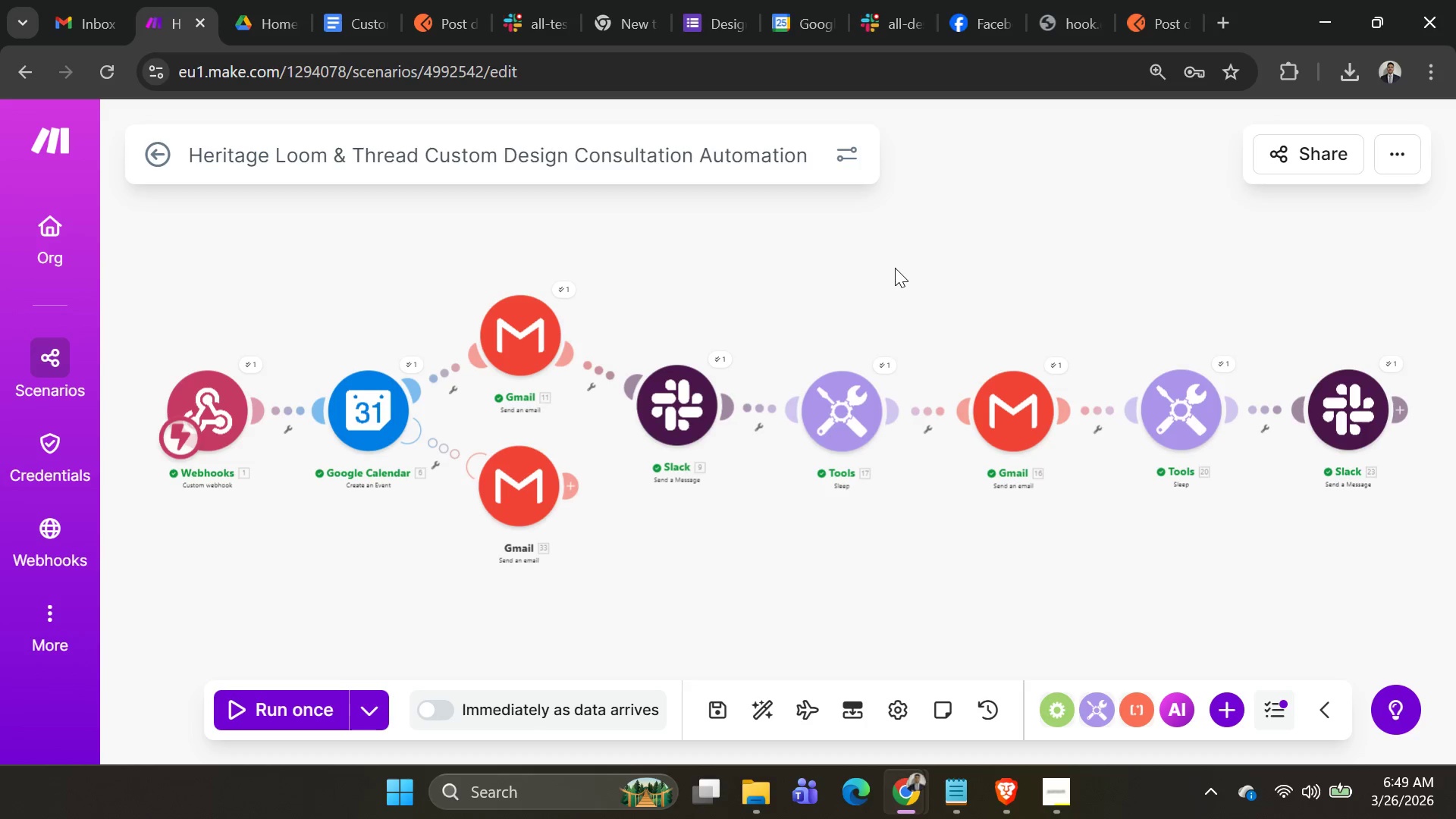 
wait(33.78)
 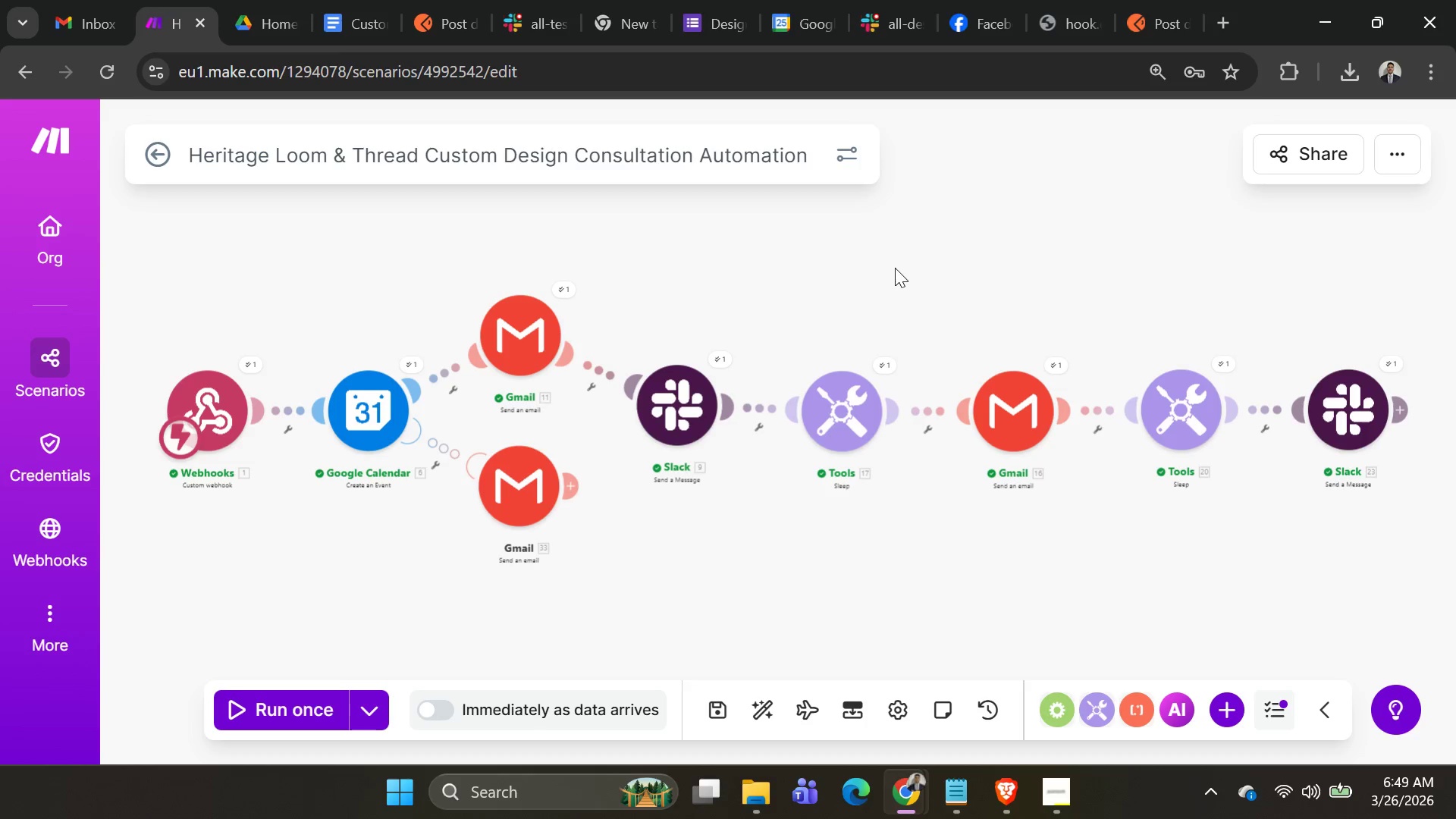 
left_click([1055, 774])